 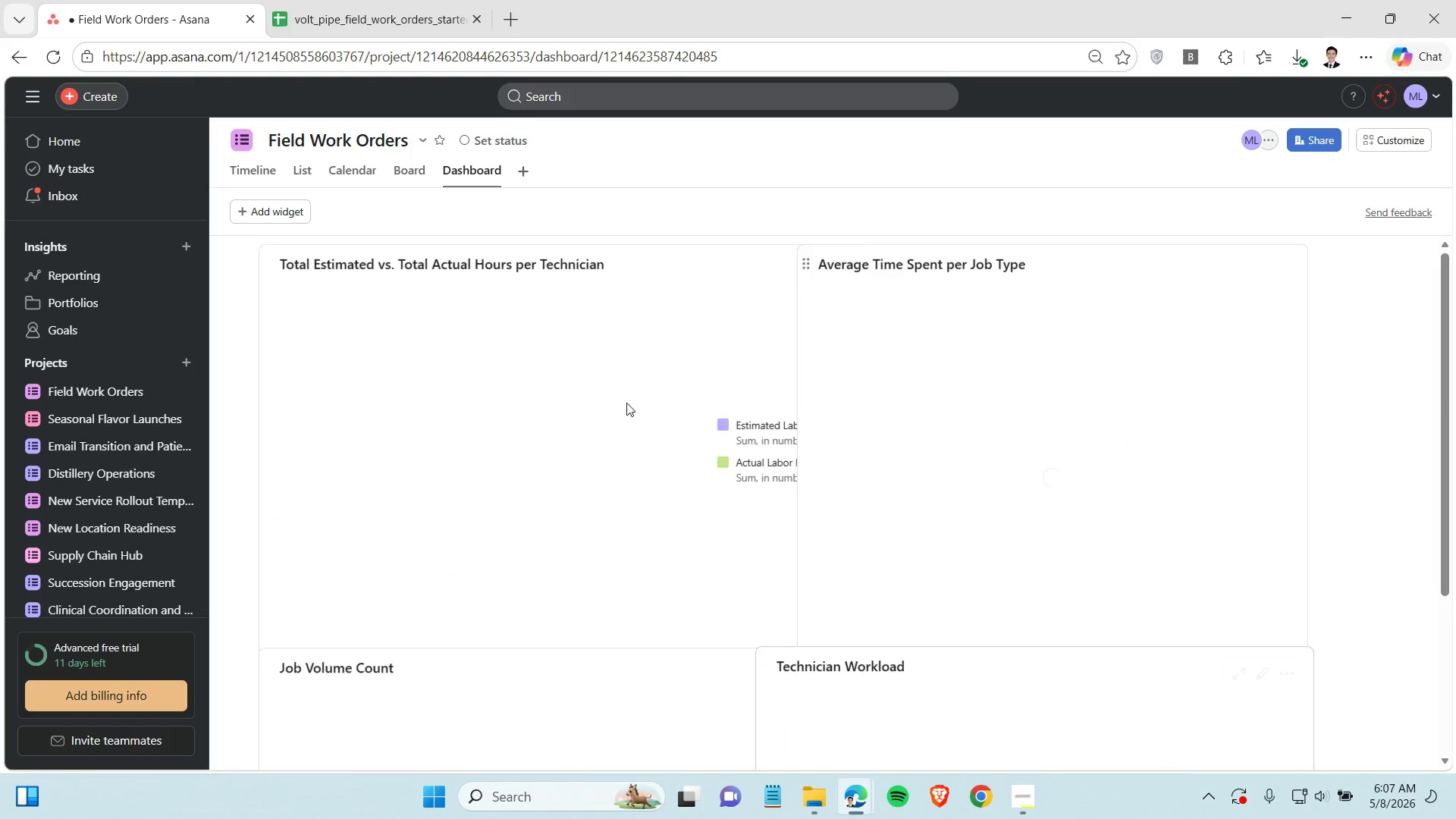 
hold_key(key=ControlLeft, duration=1.52)
scroll: coordinate [637, 410], scroll_direction: down, amount: 1.0
 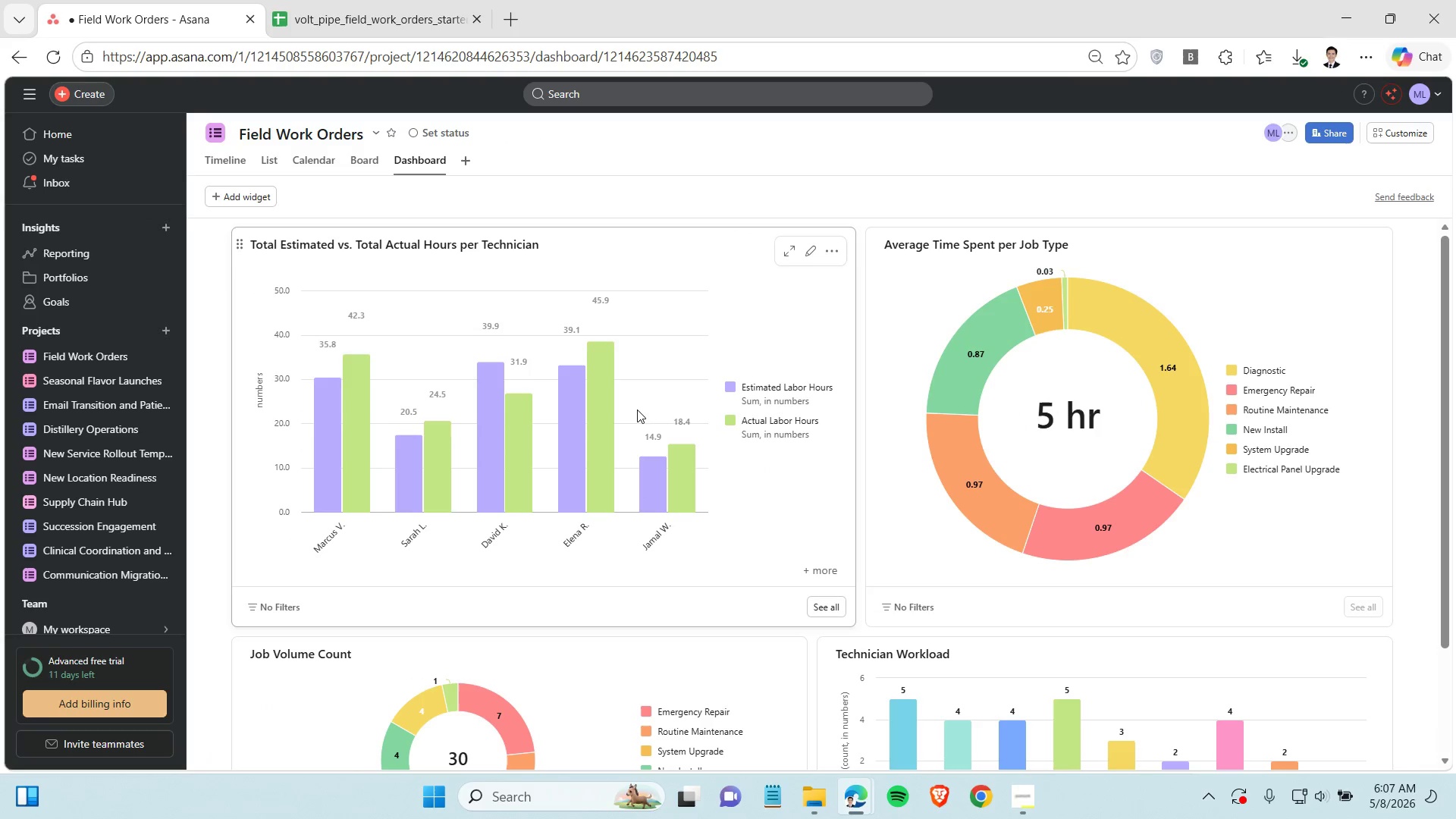 
hold_key(key=ControlLeft, duration=0.67)
scroll: coordinate [637, 410], scroll_direction: down, amount: 1.0
 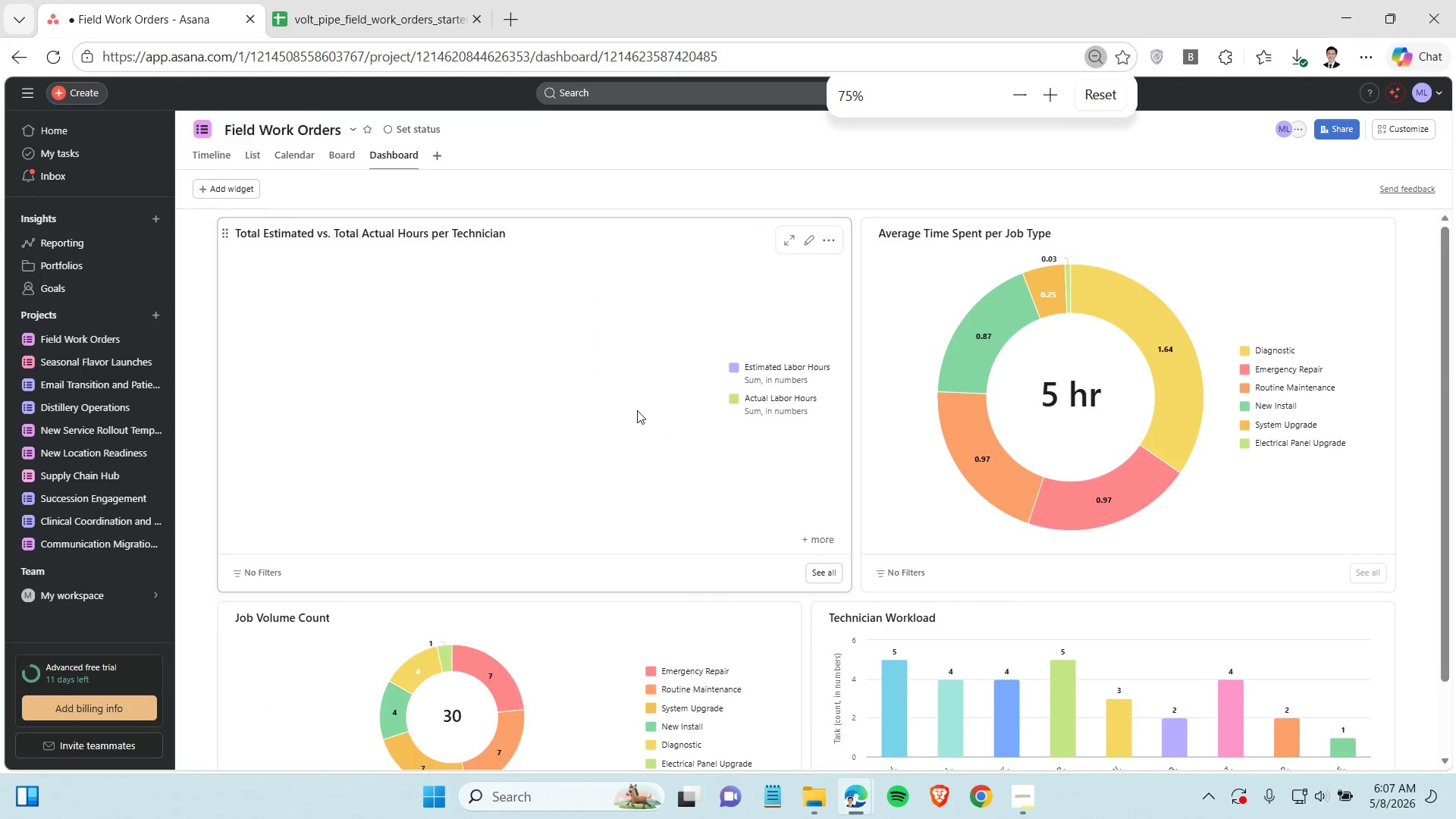 
hold_key(key=ControlLeft, duration=0.72)
scroll: coordinate [637, 410], scroll_direction: down, amount: 1.0
 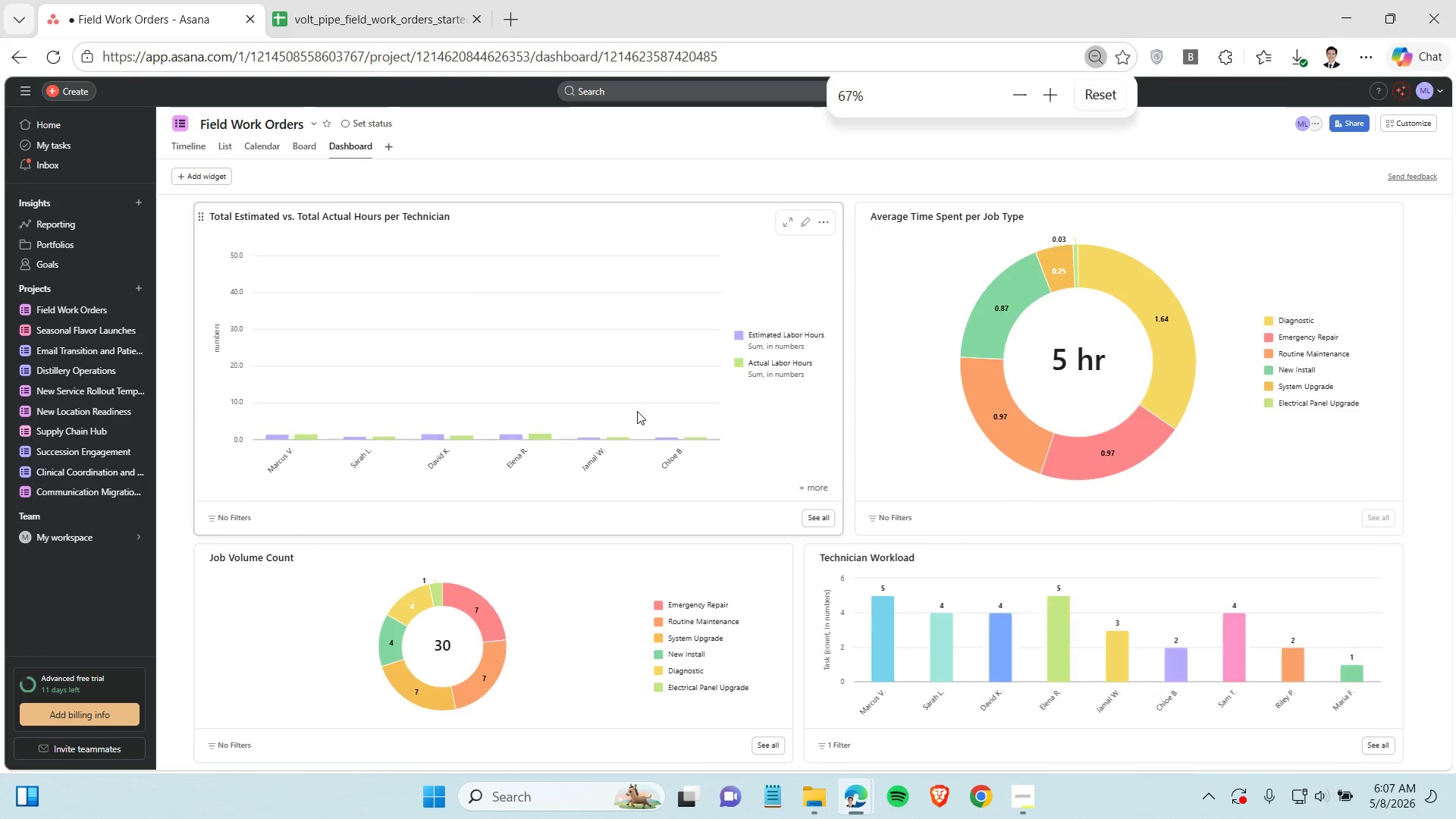 
hold_key(key=ControlLeft, duration=0.72)
scroll: coordinate [637, 411], scroll_direction: down, amount: 1.0
 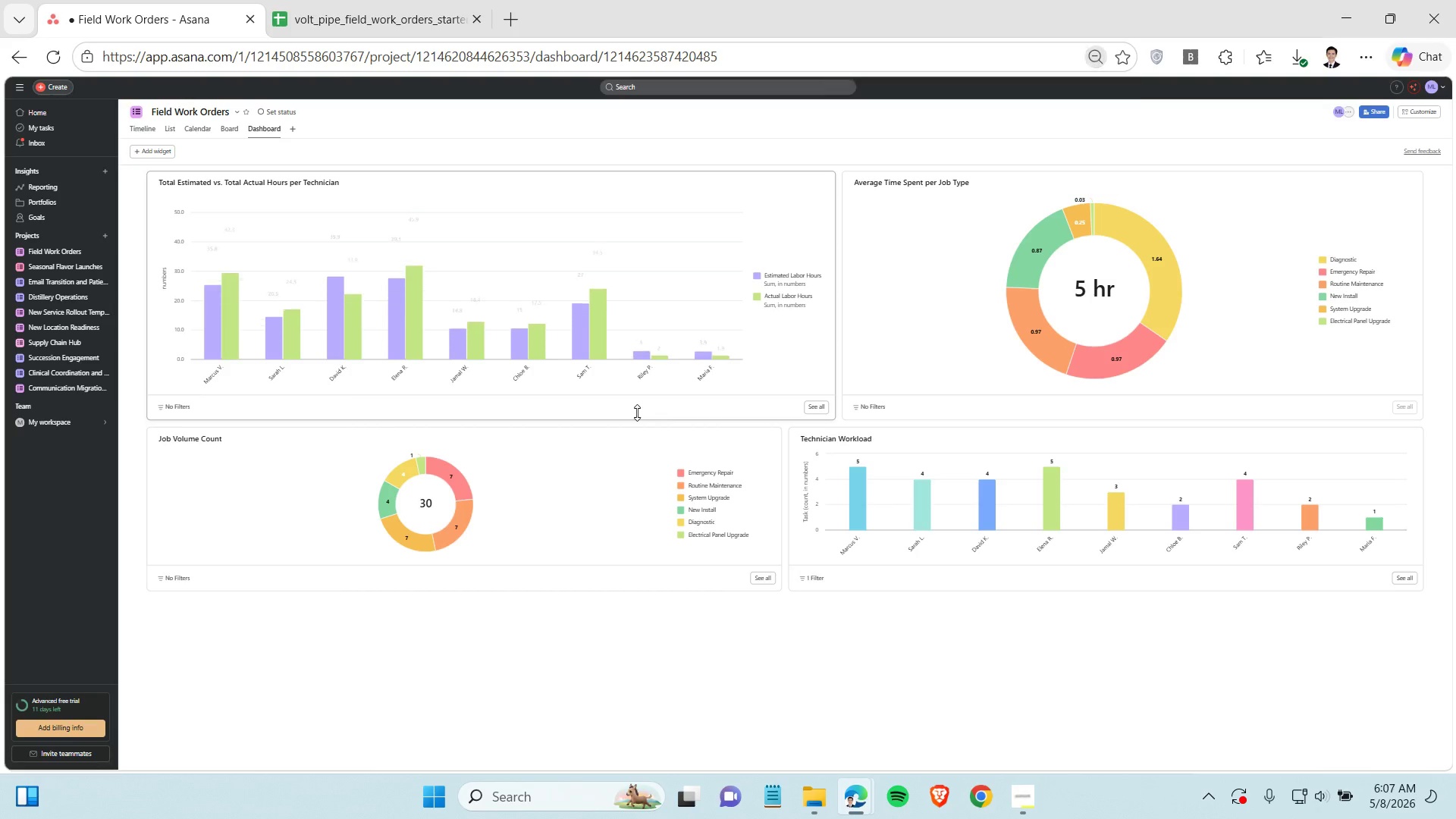 
hold_key(key=ControlLeft, duration=0.56)
 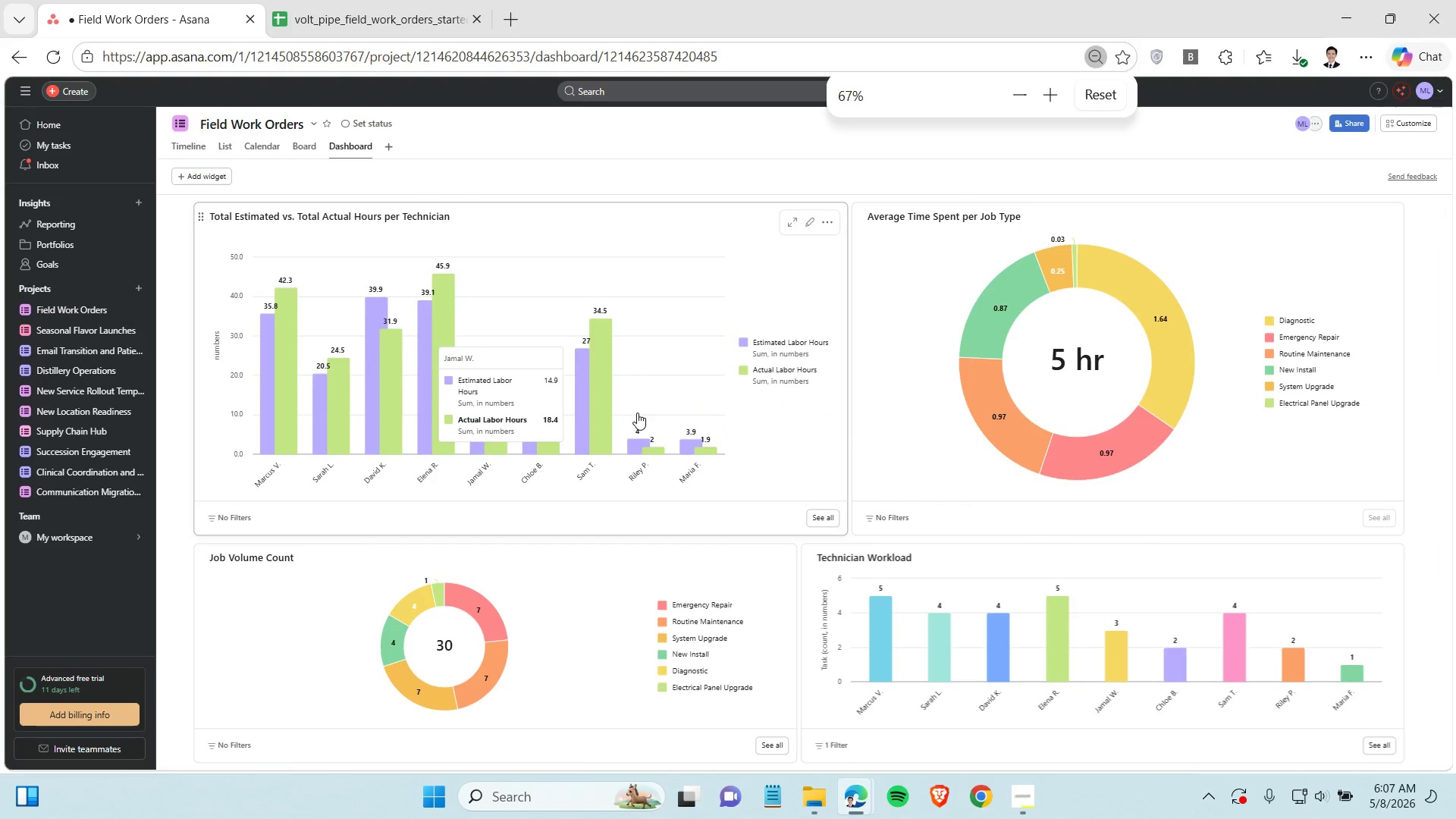 
hold_key(key=ControlLeft, duration=4.55)
 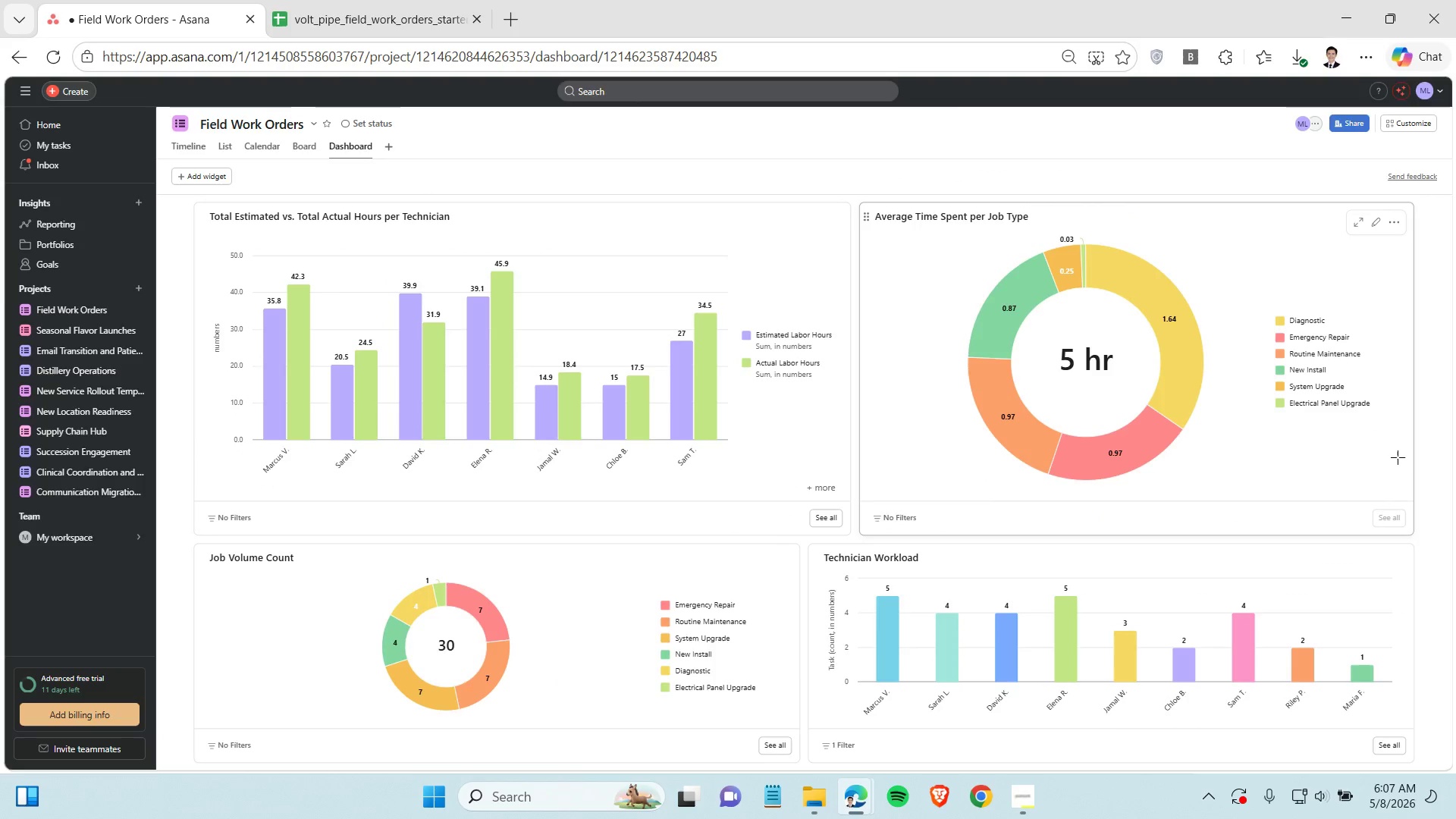 
scroll: coordinate [637, 413], scroll_direction: up, amount: 1.0
 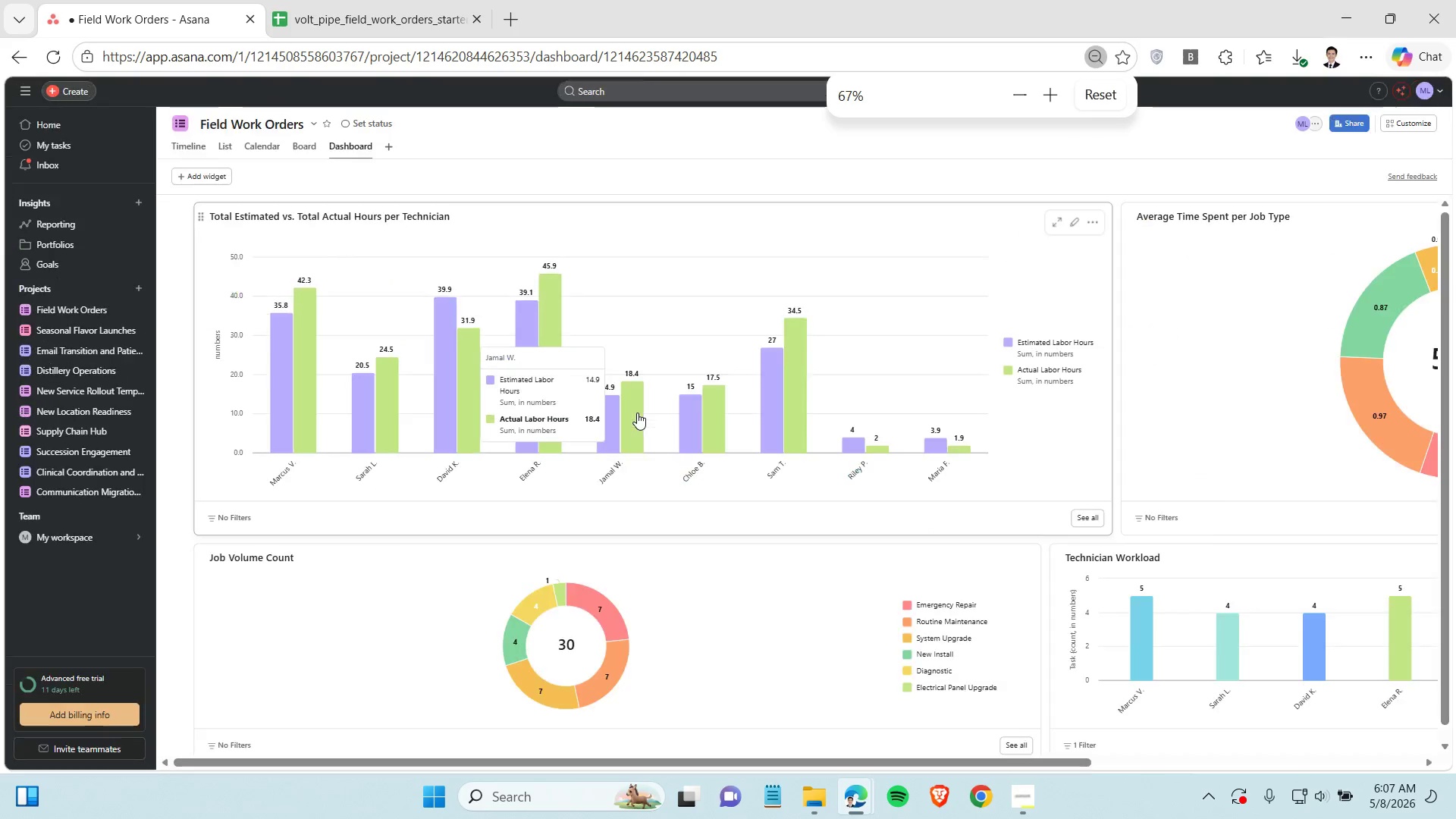 
scroll: coordinate [1398, 457], scroll_direction: down, amount: 2.0
 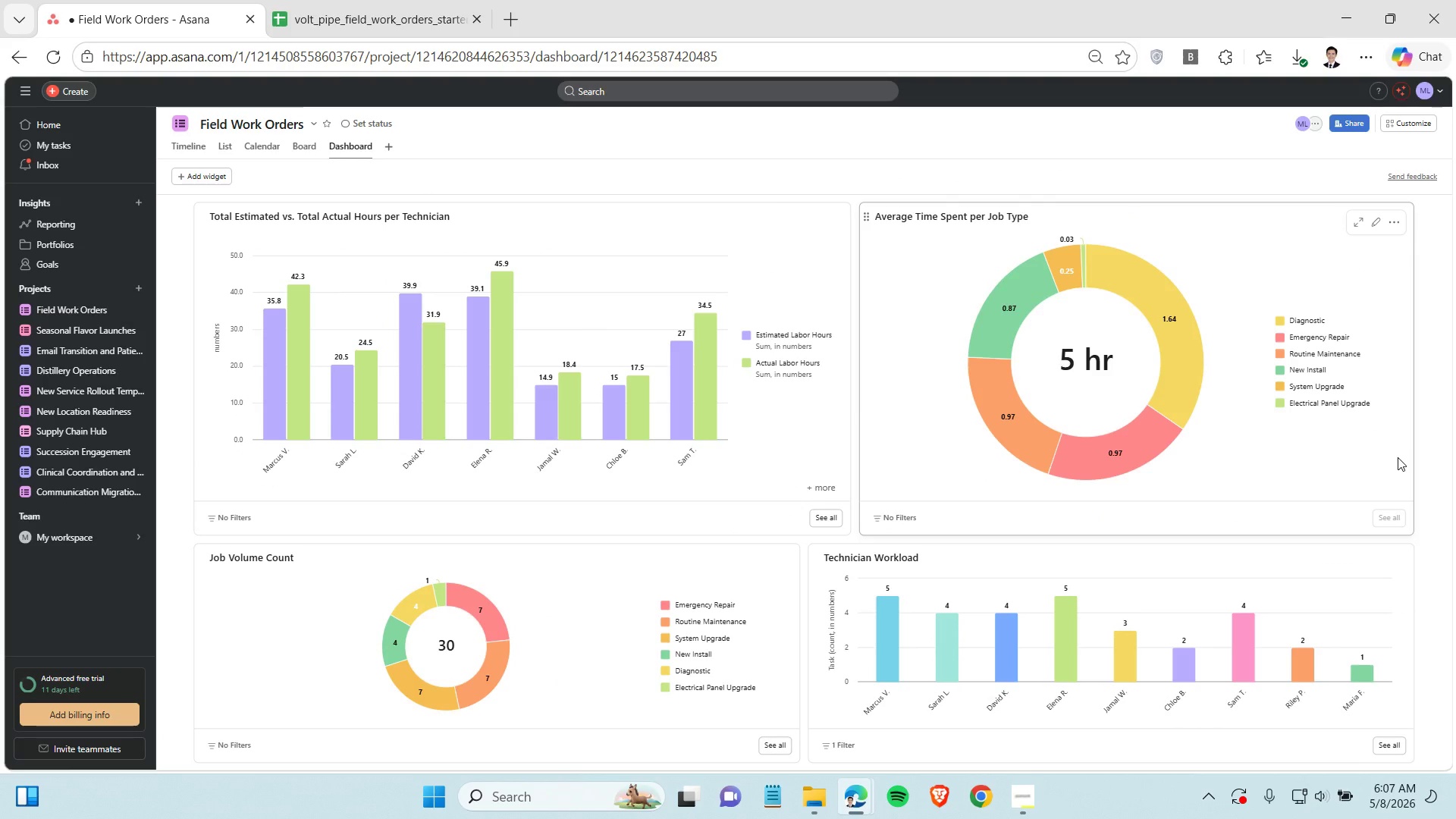 
key(Control+Shift+S)
 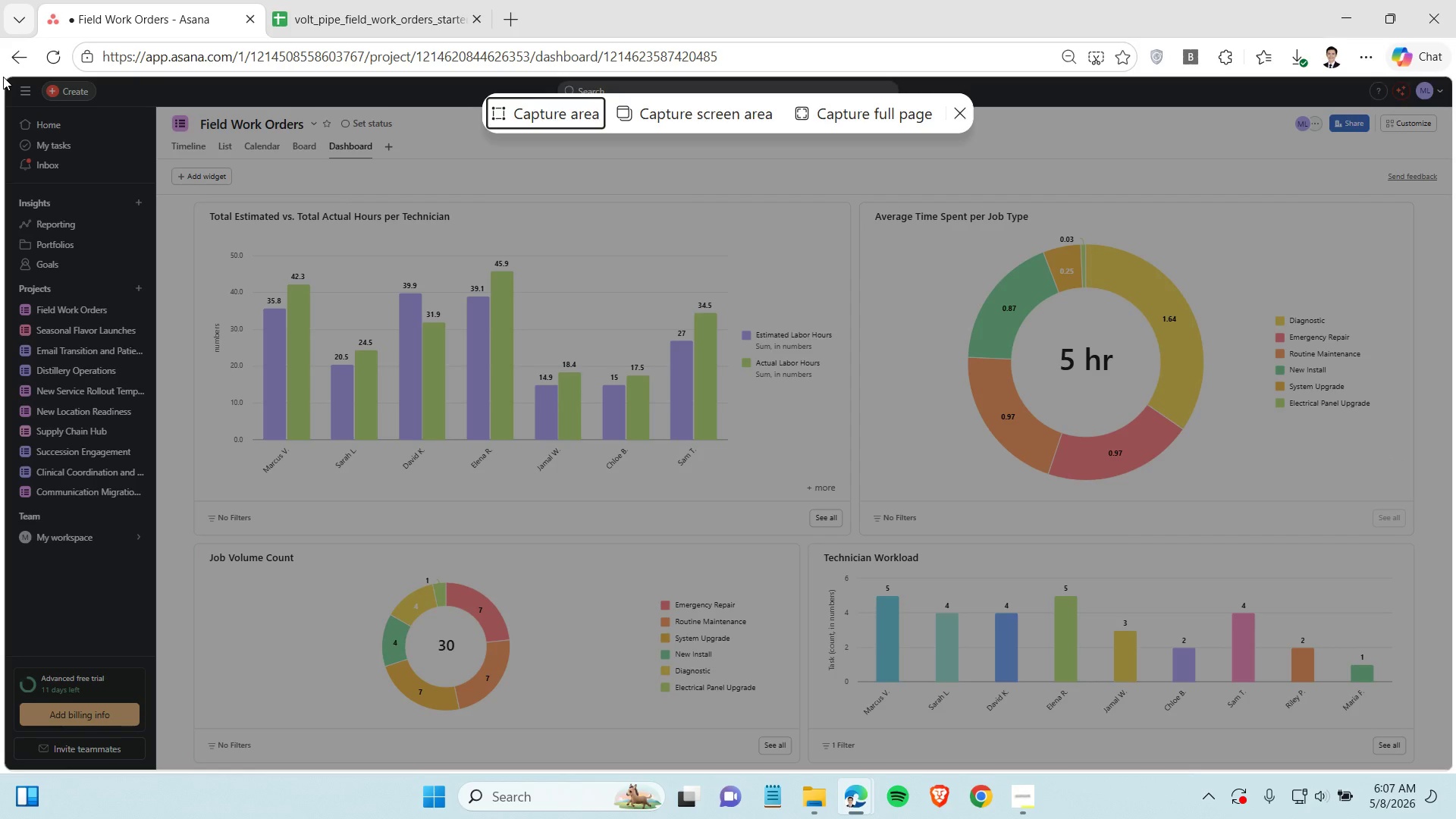 
left_click_drag(start_coordinate=[5, 77], to_coordinate=[1455, 816])
 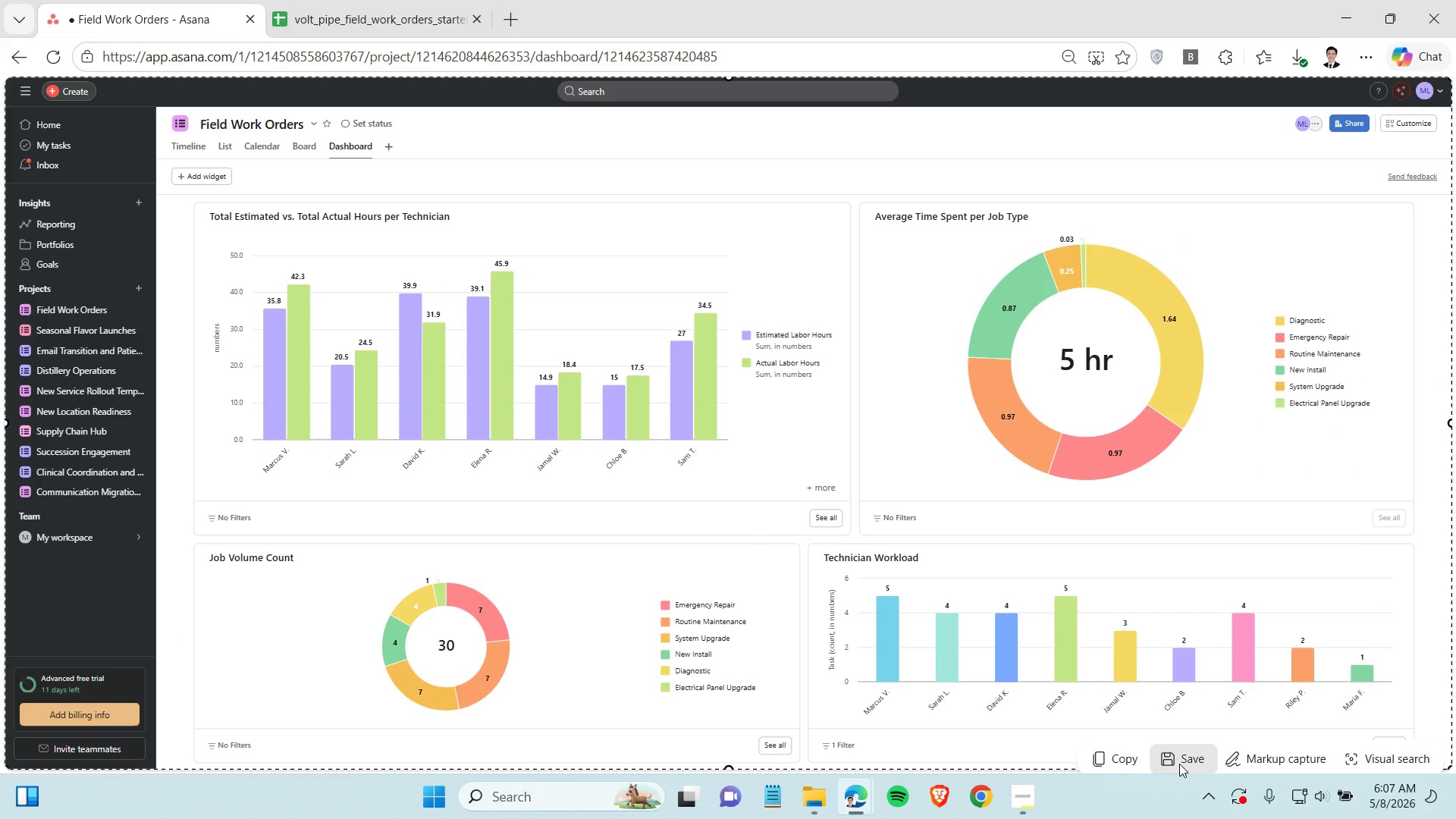 
left_click([1179, 764])
 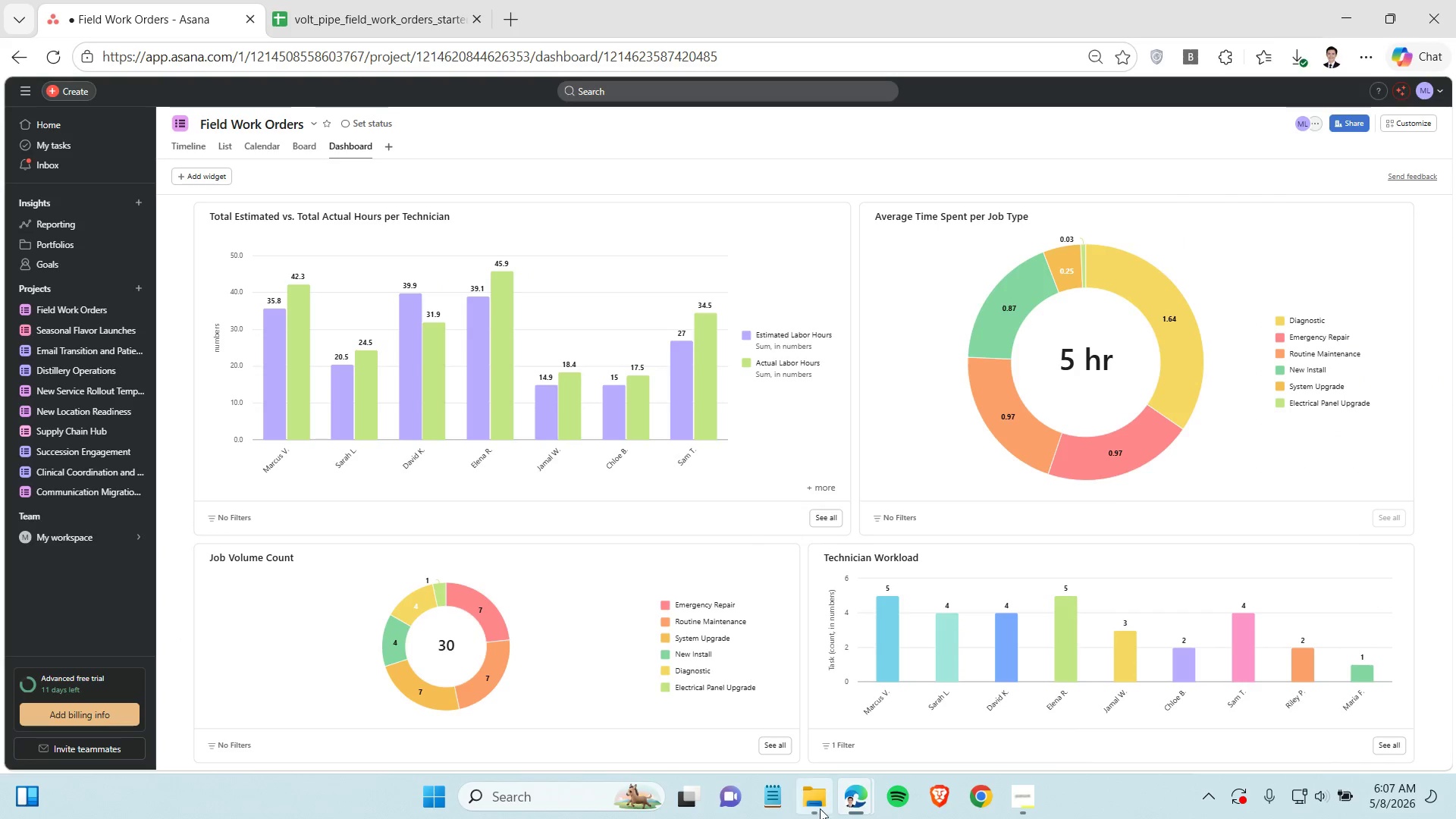 
left_click([819, 807])
 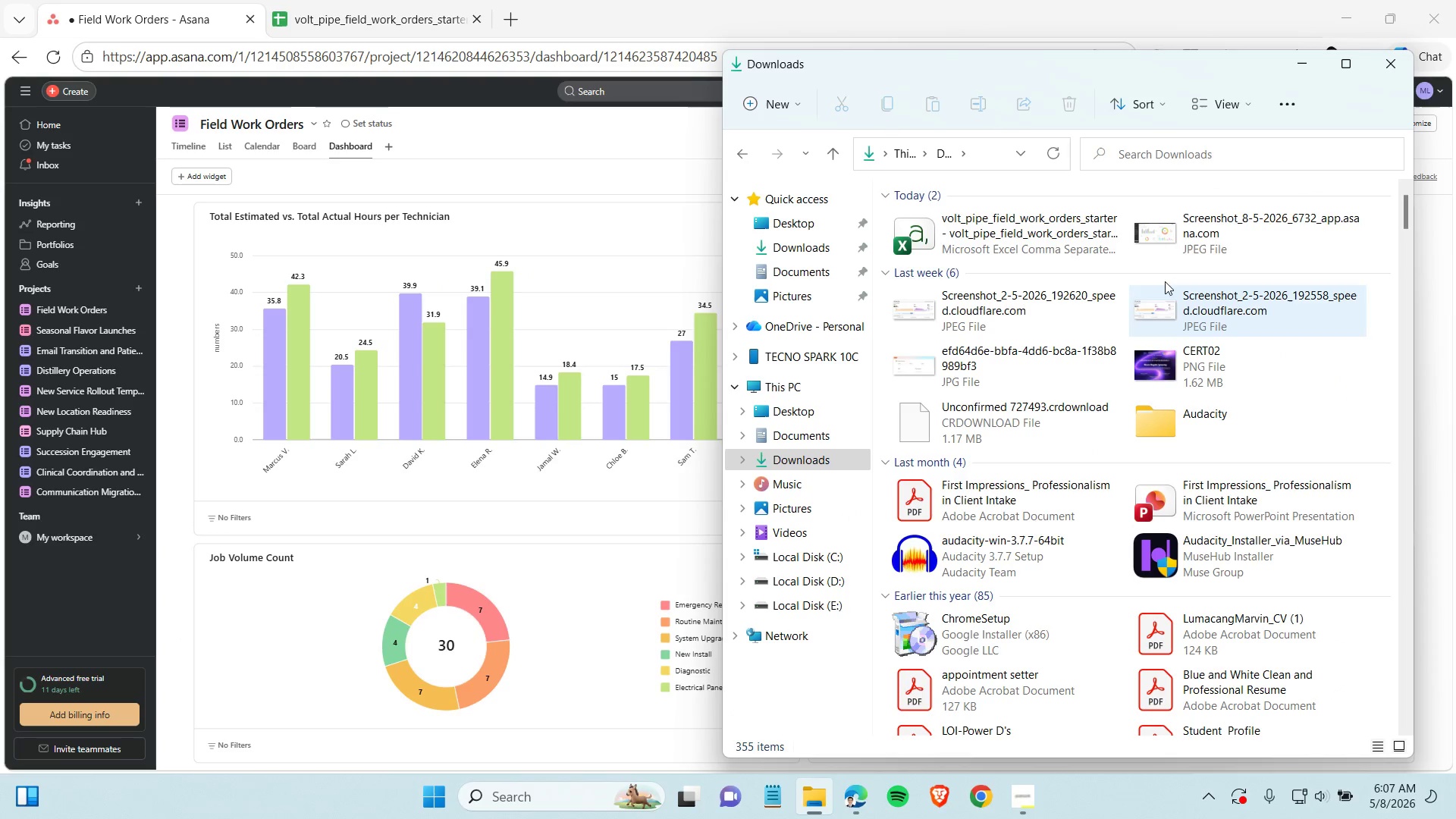 
left_click([1213, 222])
 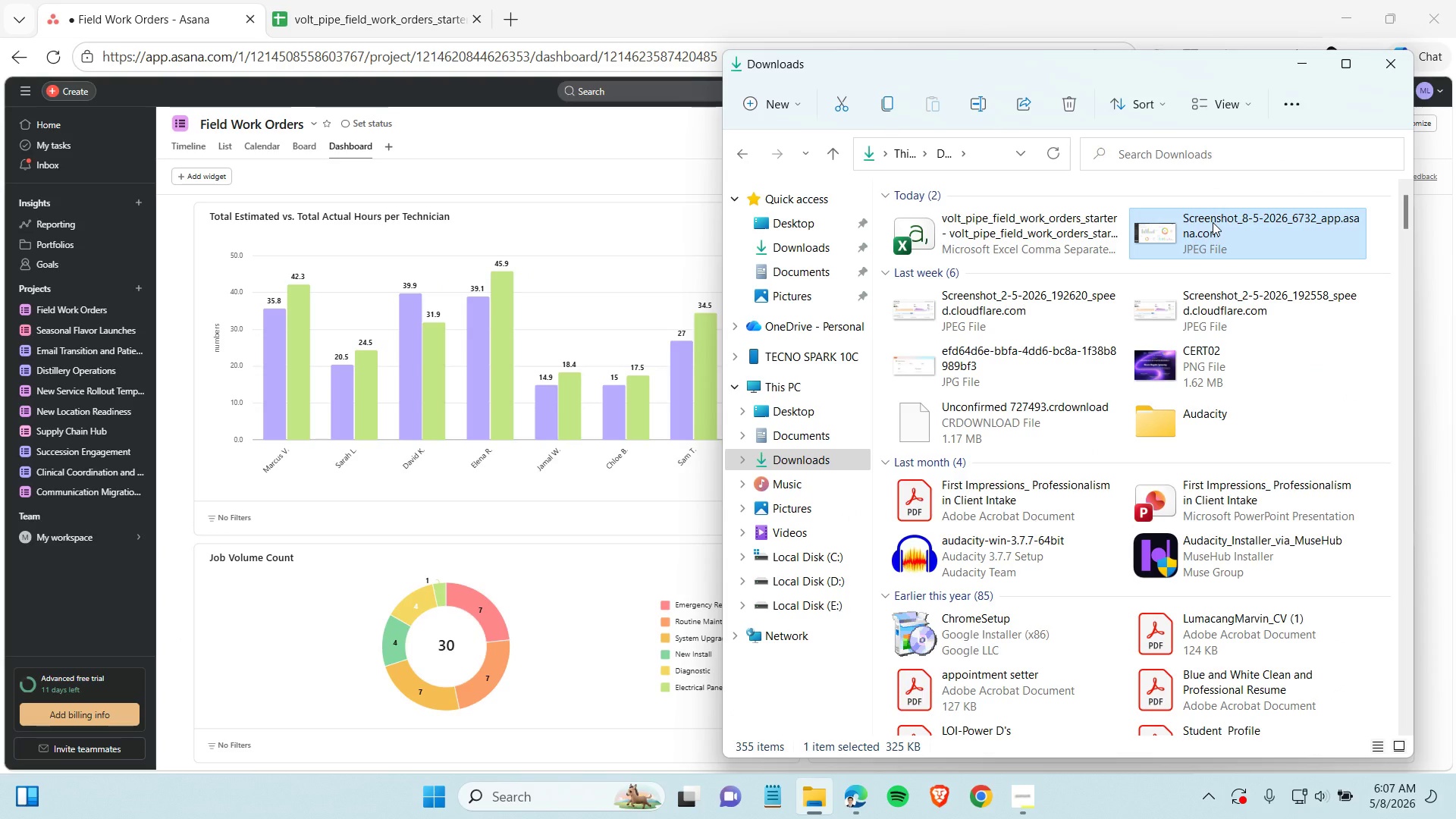 
left_click([1213, 222])
 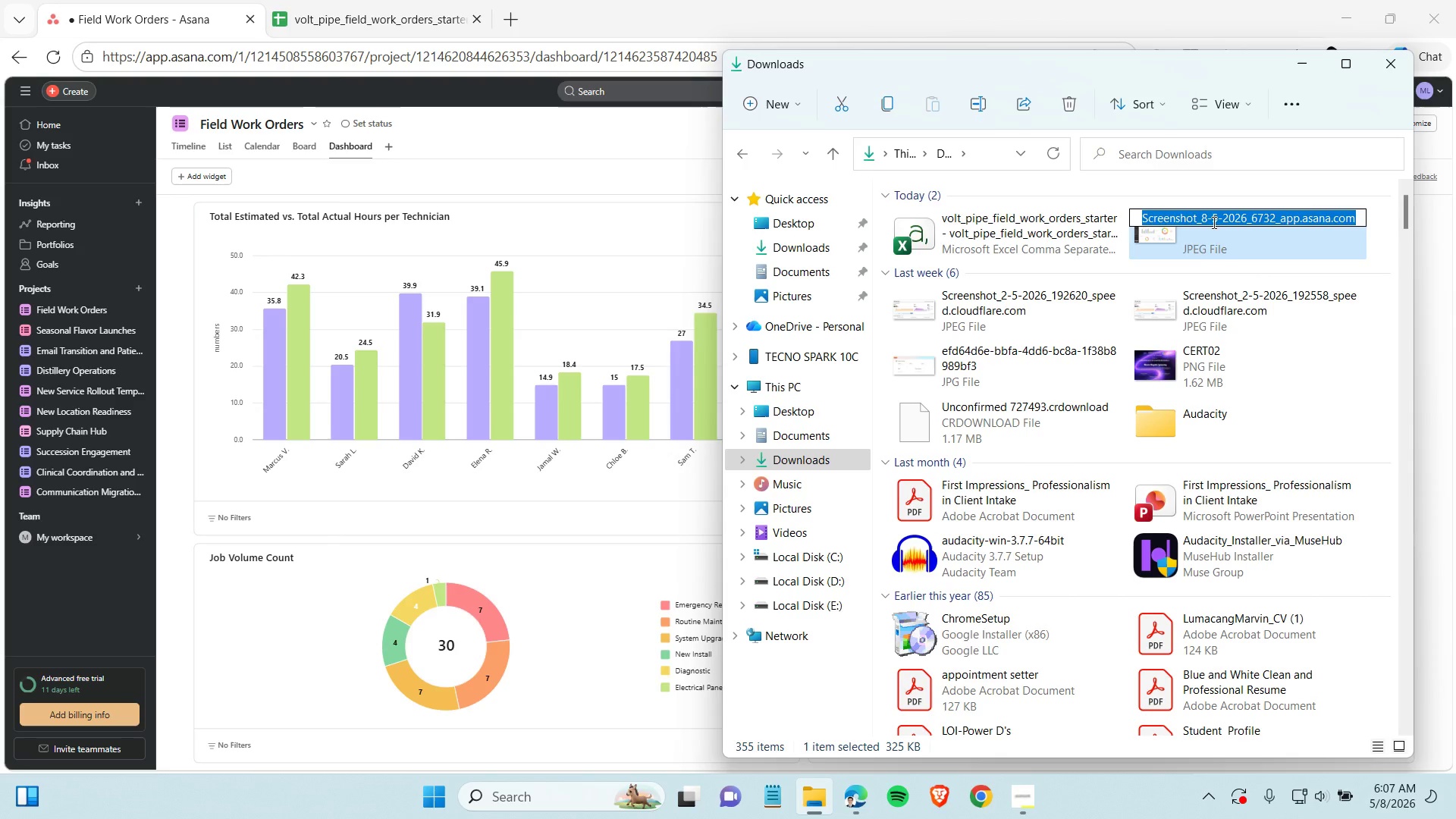 
type(DASHBOARD)
 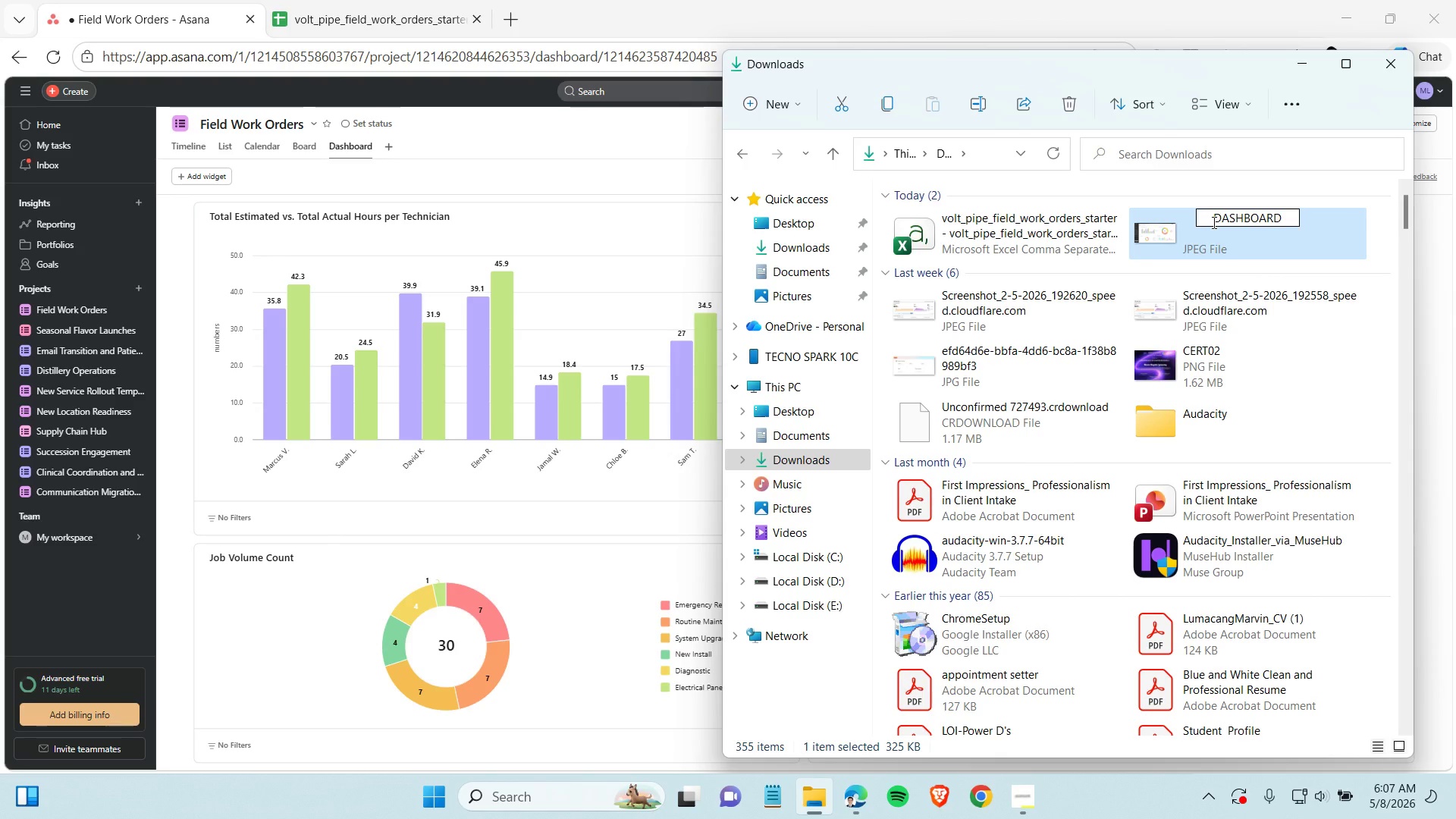 
key(Enter)
 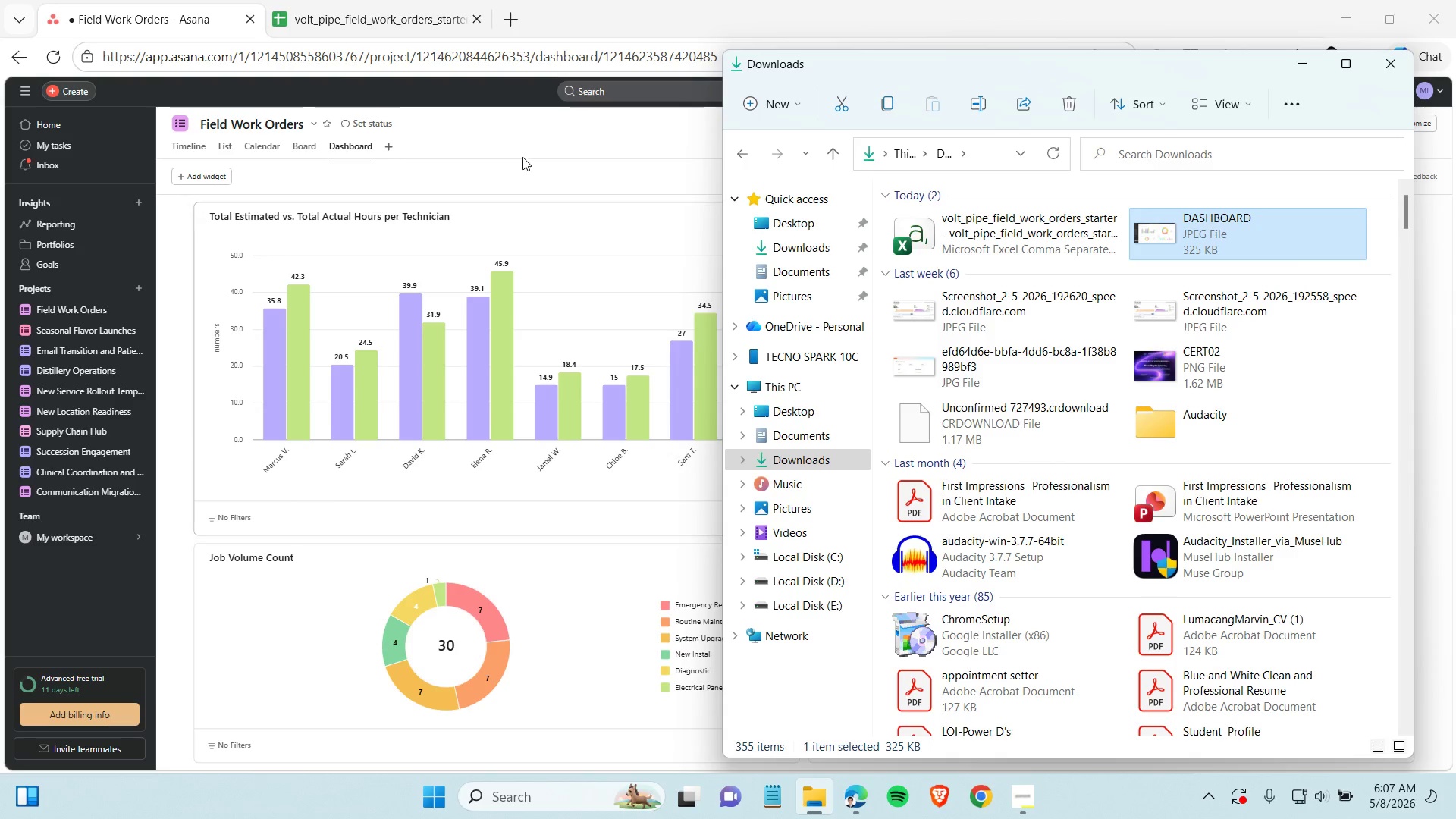 
left_click([477, 181])
 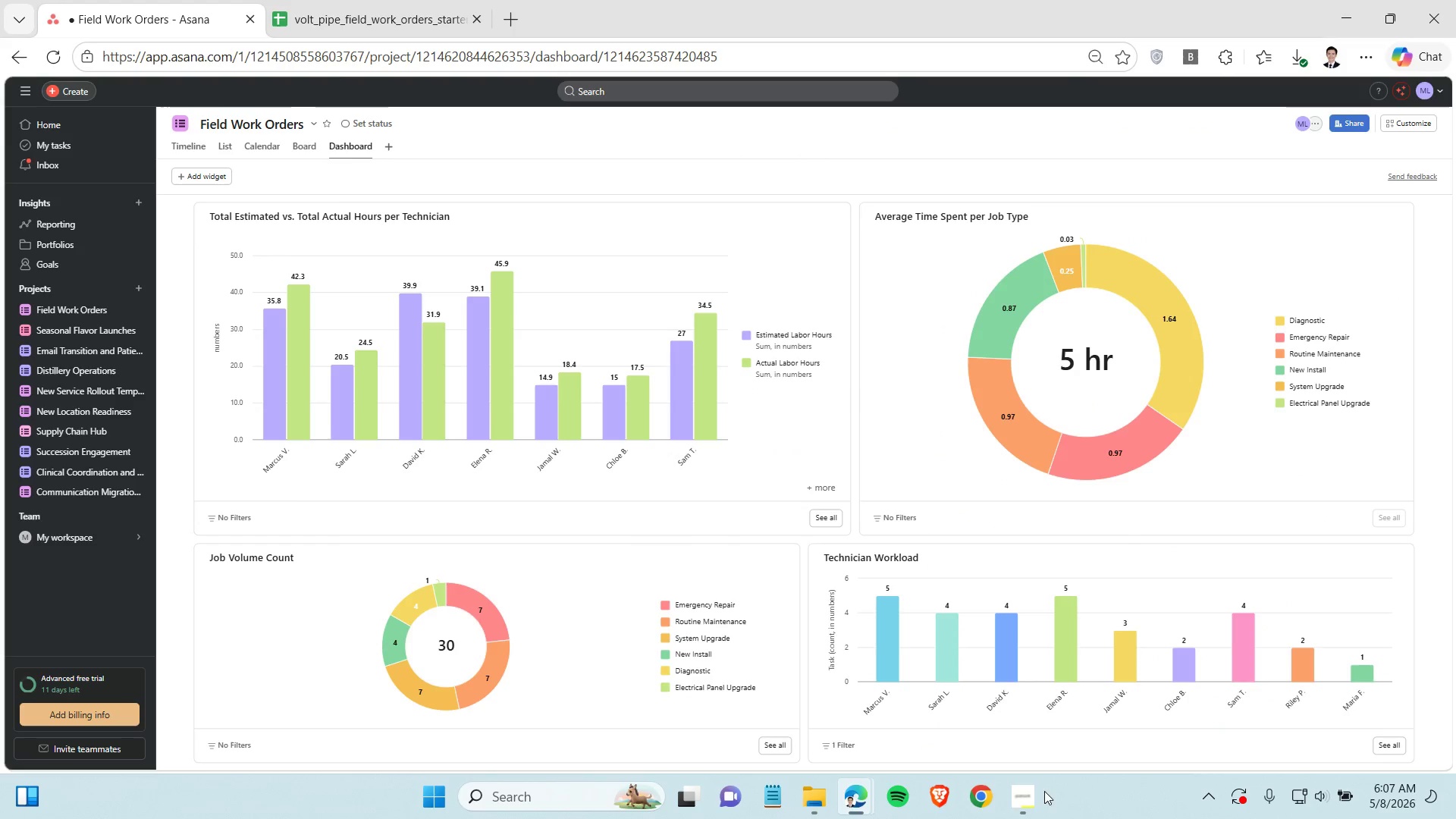 
left_click([1031, 794])